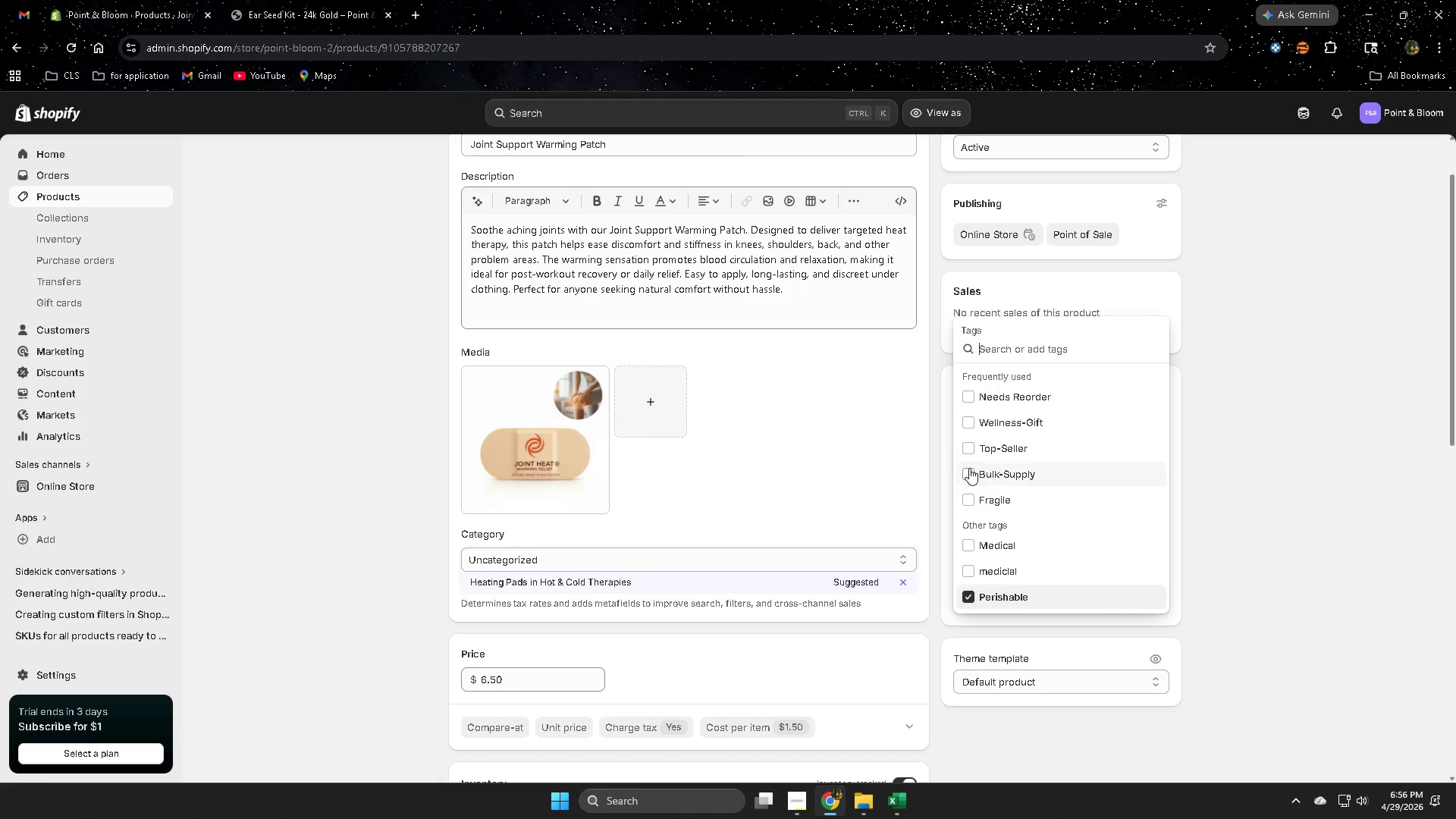 
scroll: coordinate [1320, 617], scroll_direction: down, amount: 1.0
 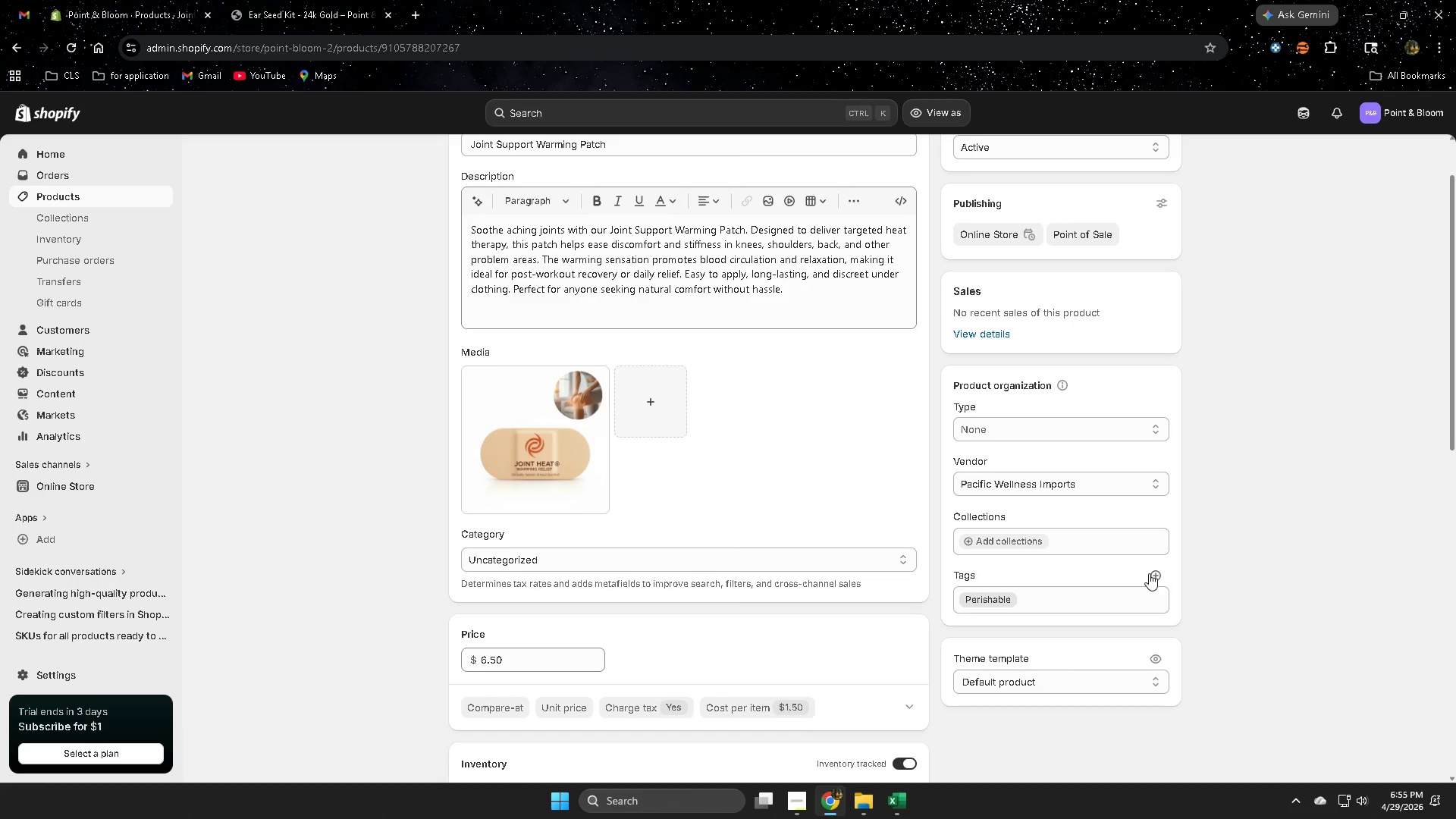 
left_click([804, 798])